 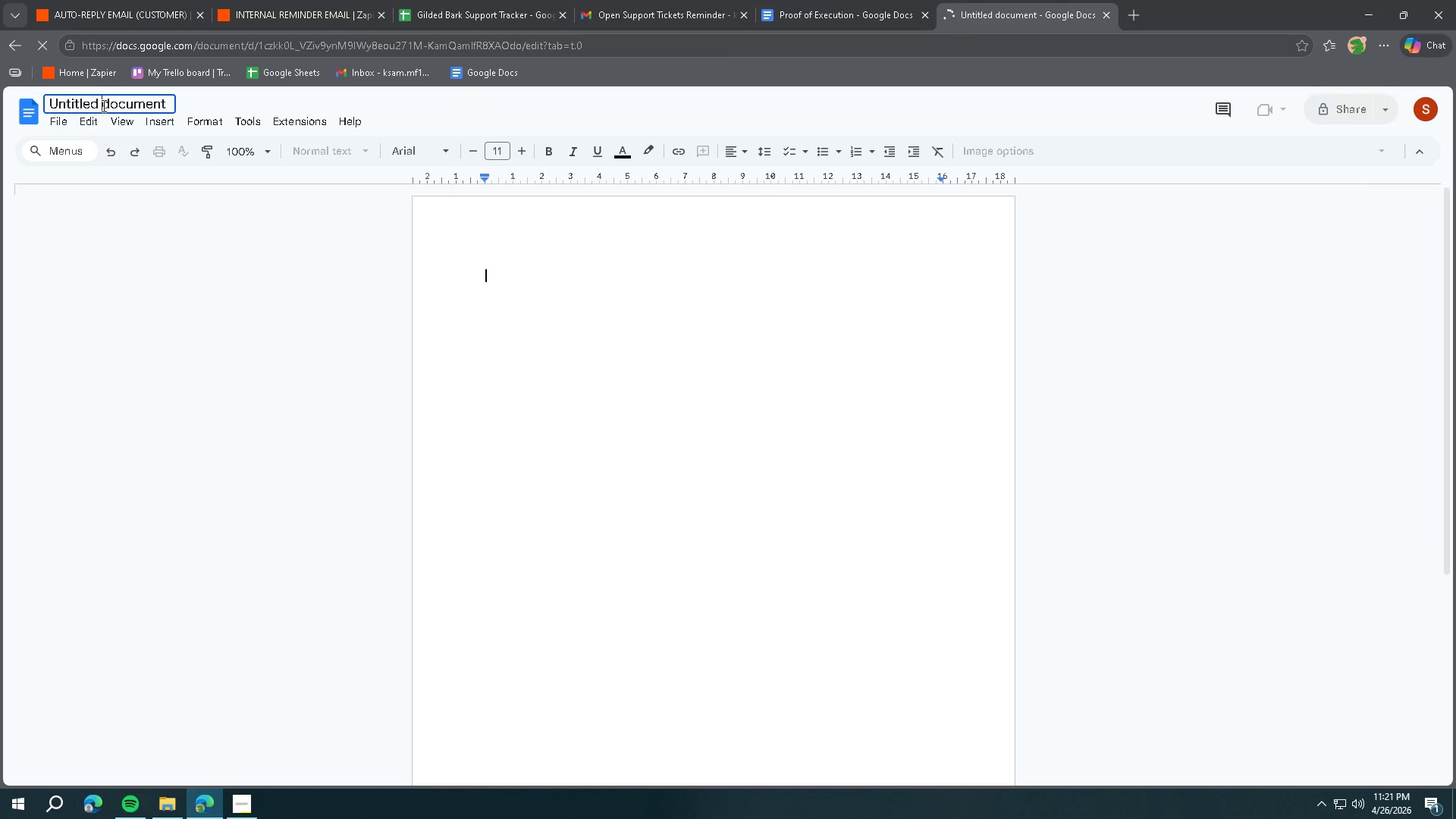 
key(Control+ControlLeft)
 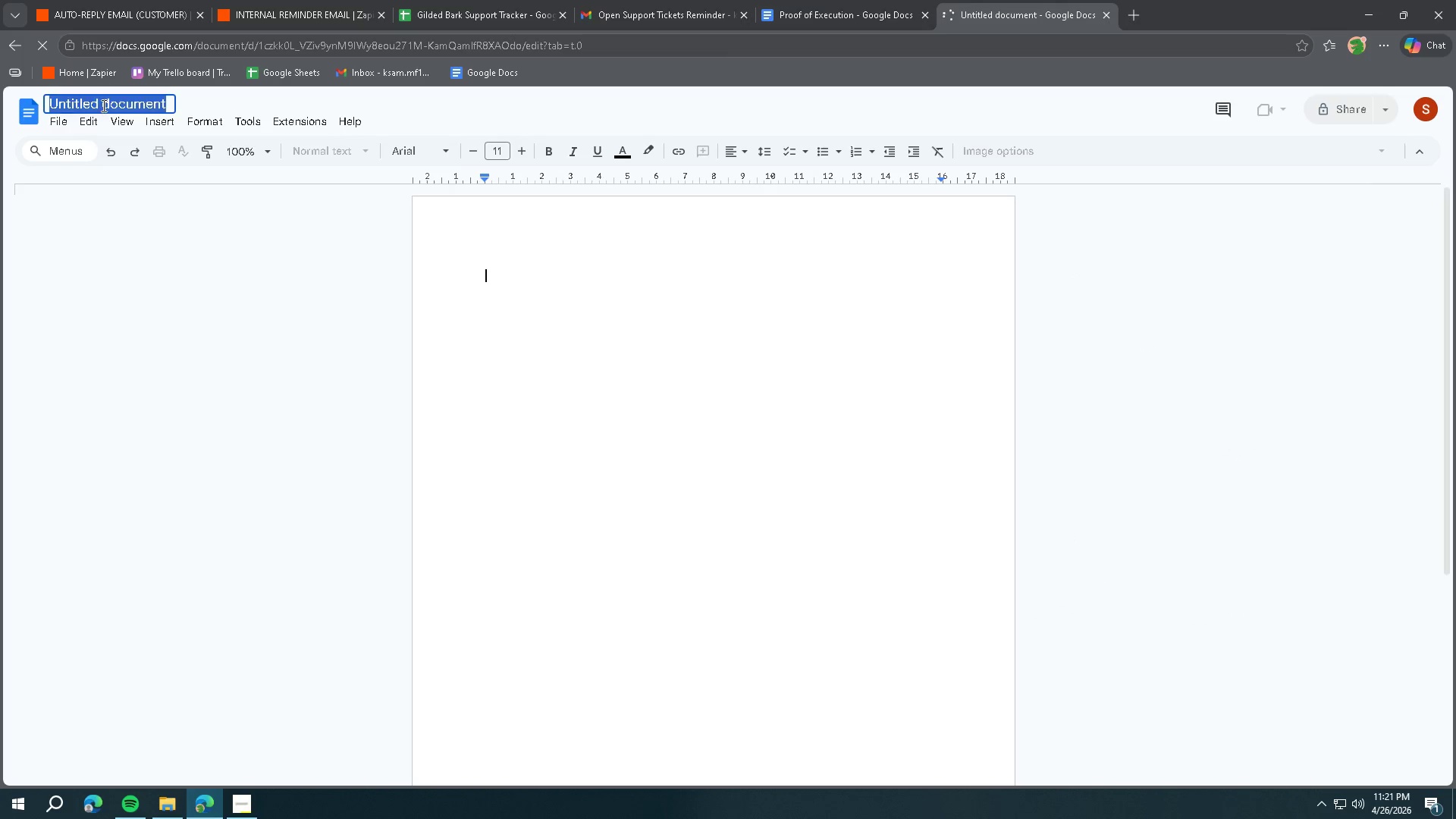 
key(Control+A)
 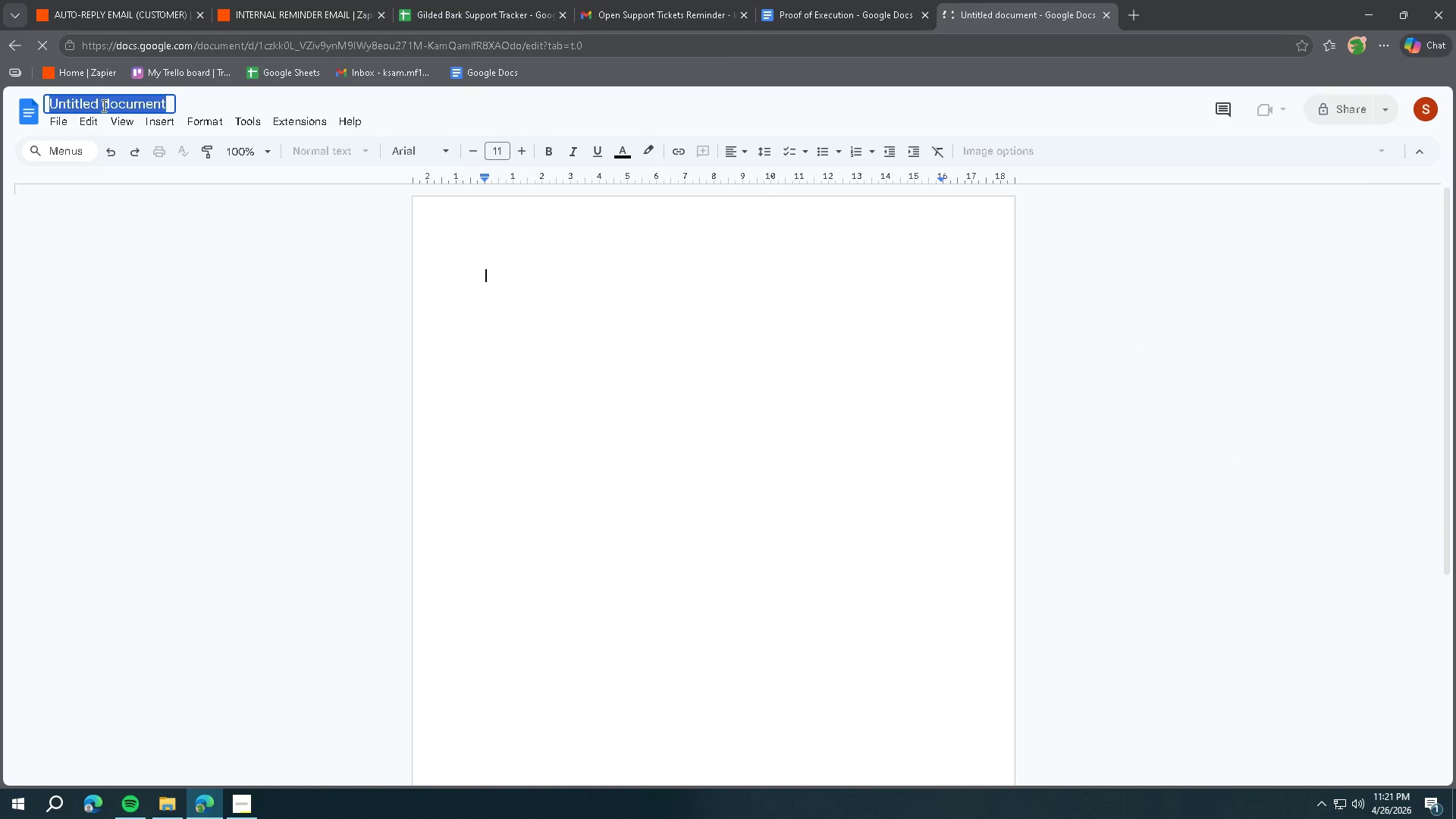 
type(Workjfl)
 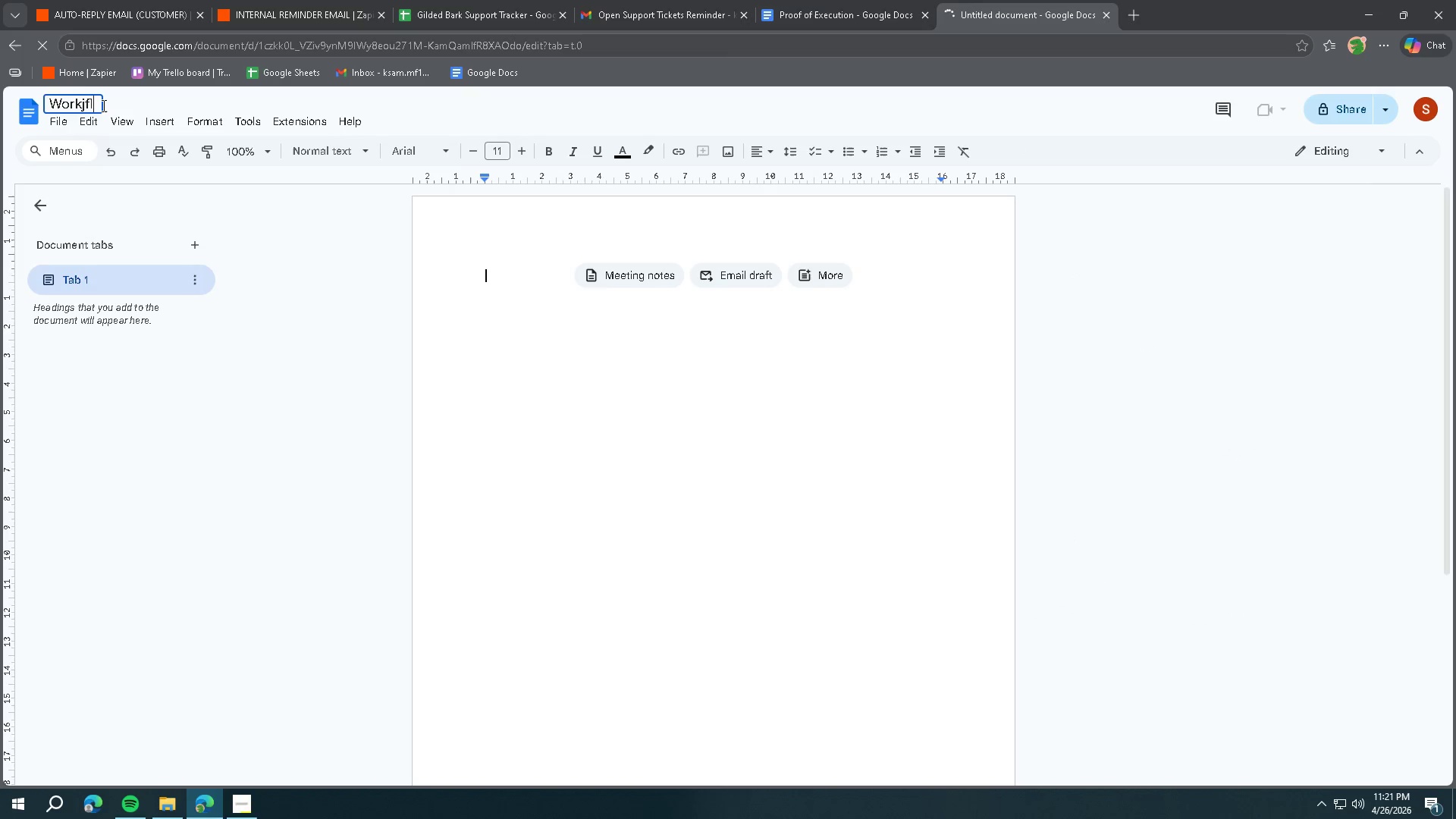 
key(Control+ControlLeft)
 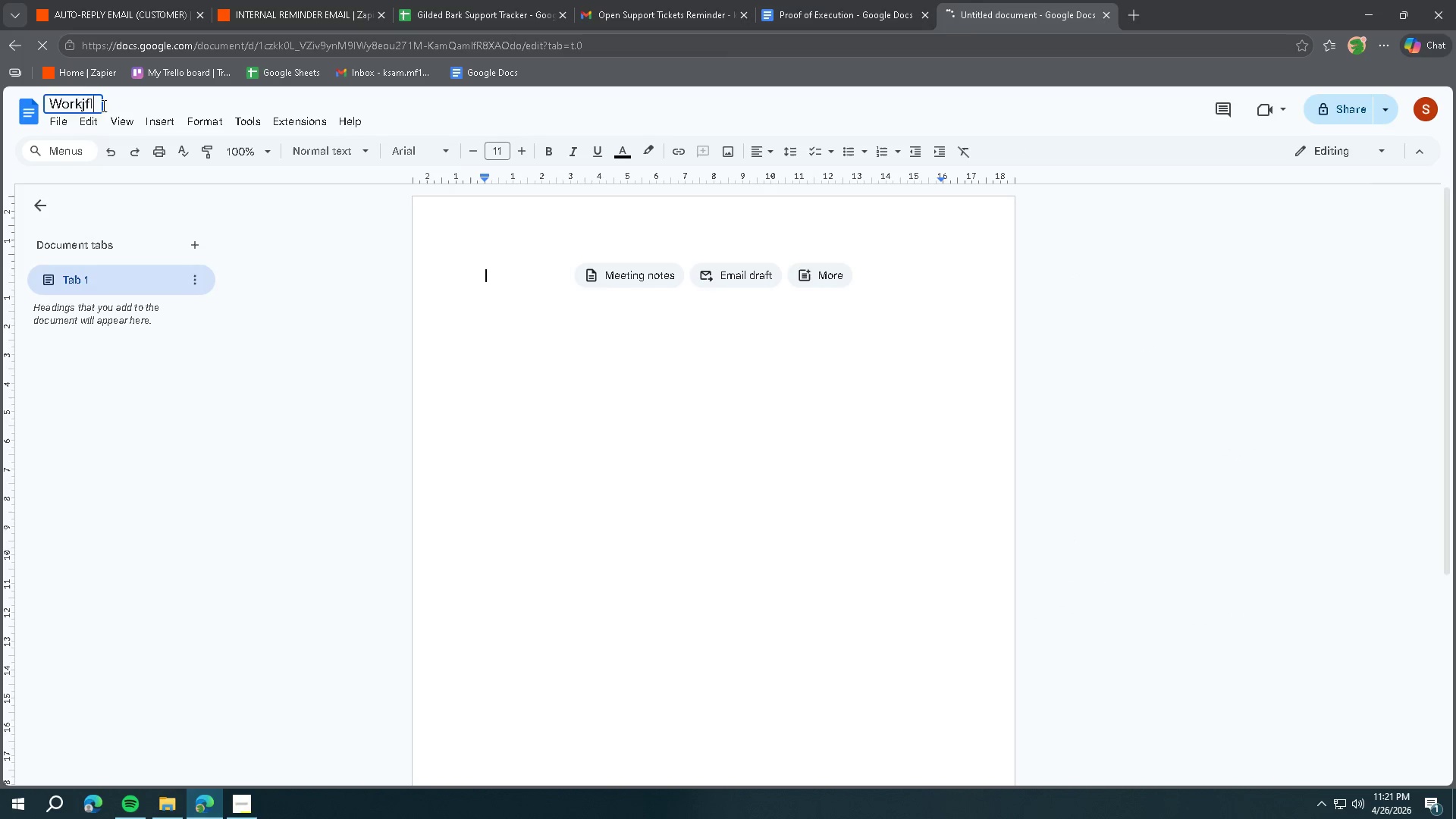 
key(Control+A)
 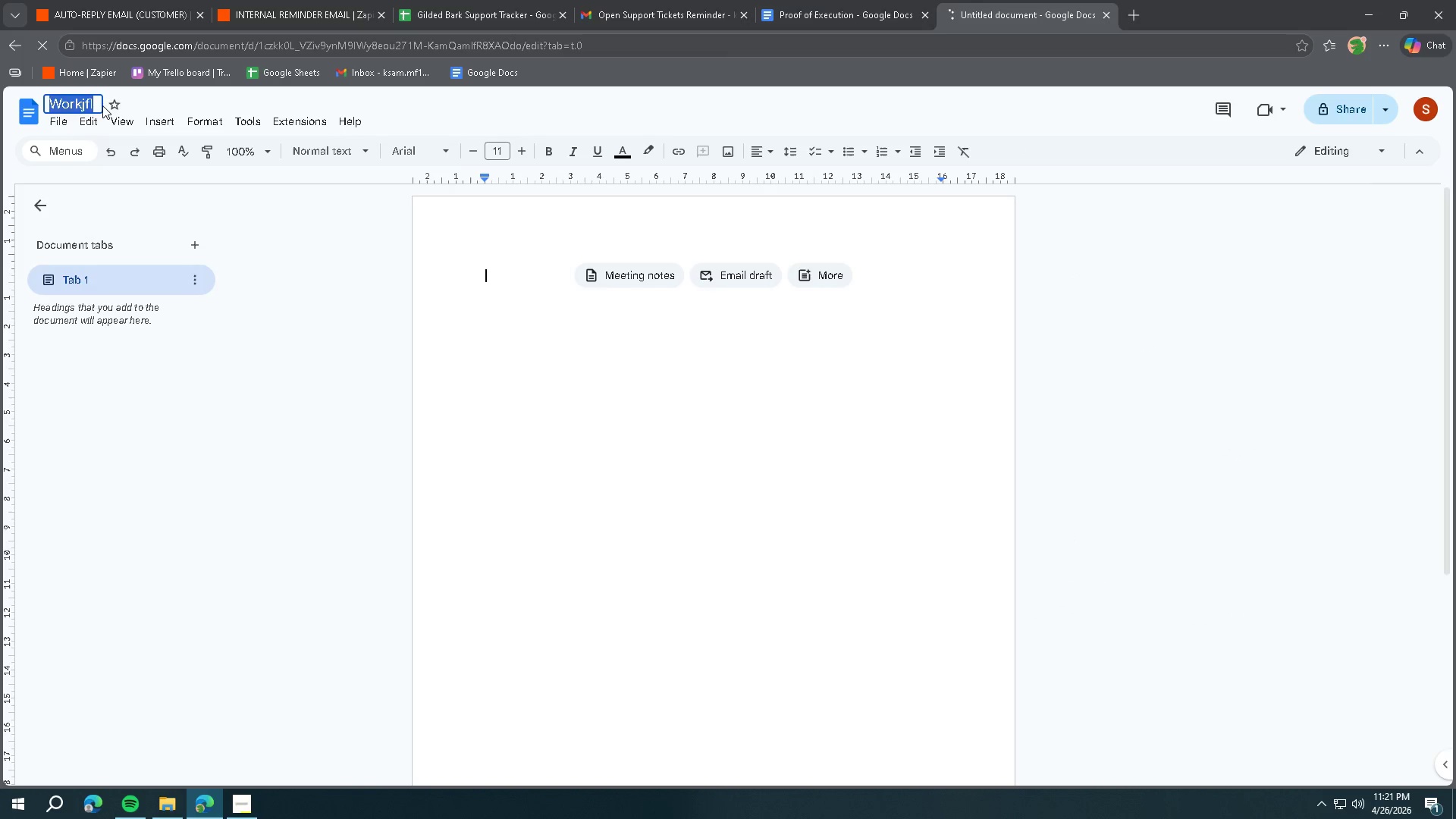 
type(Workflow Documentation)
 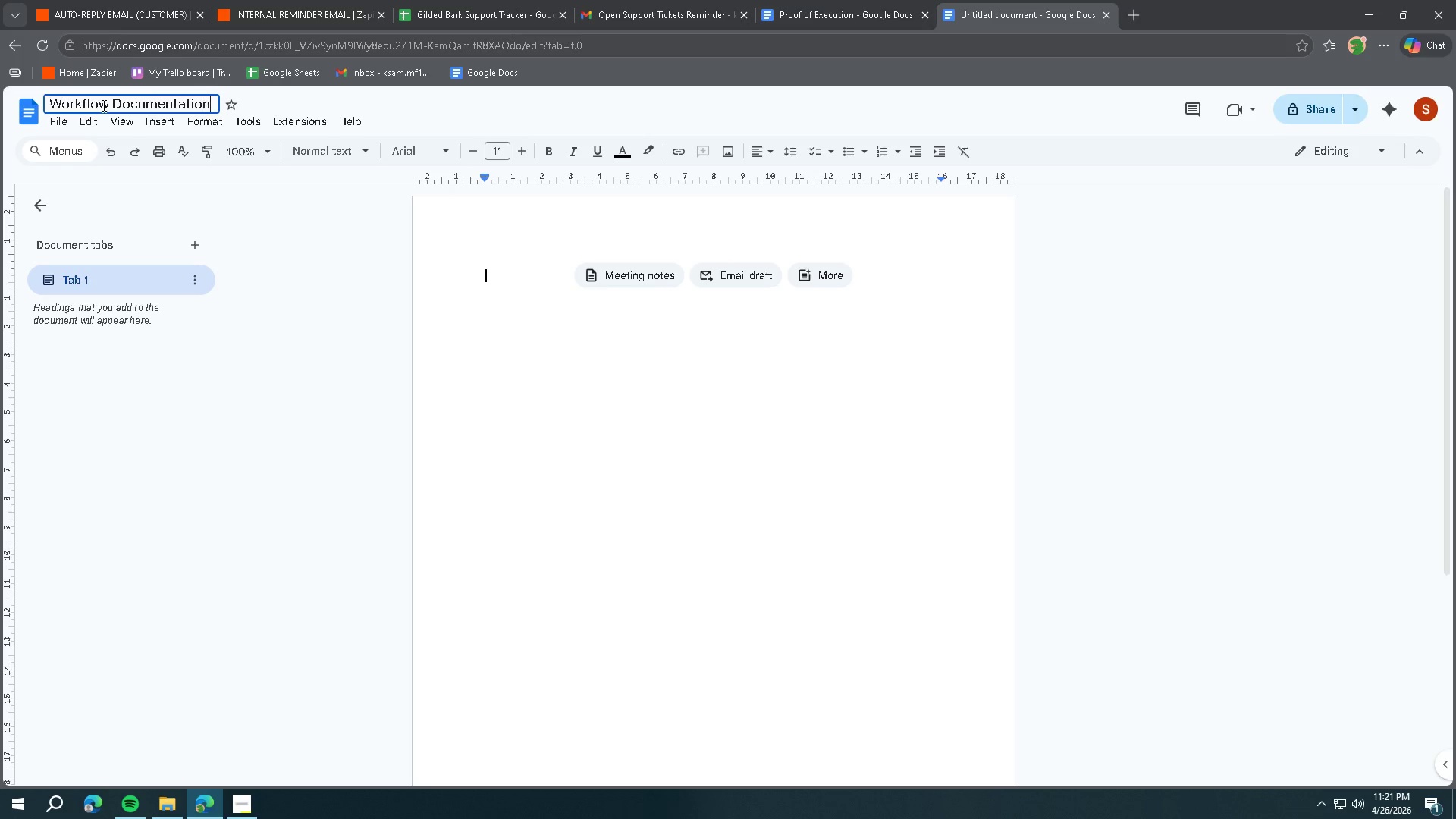 
key(Enter)
 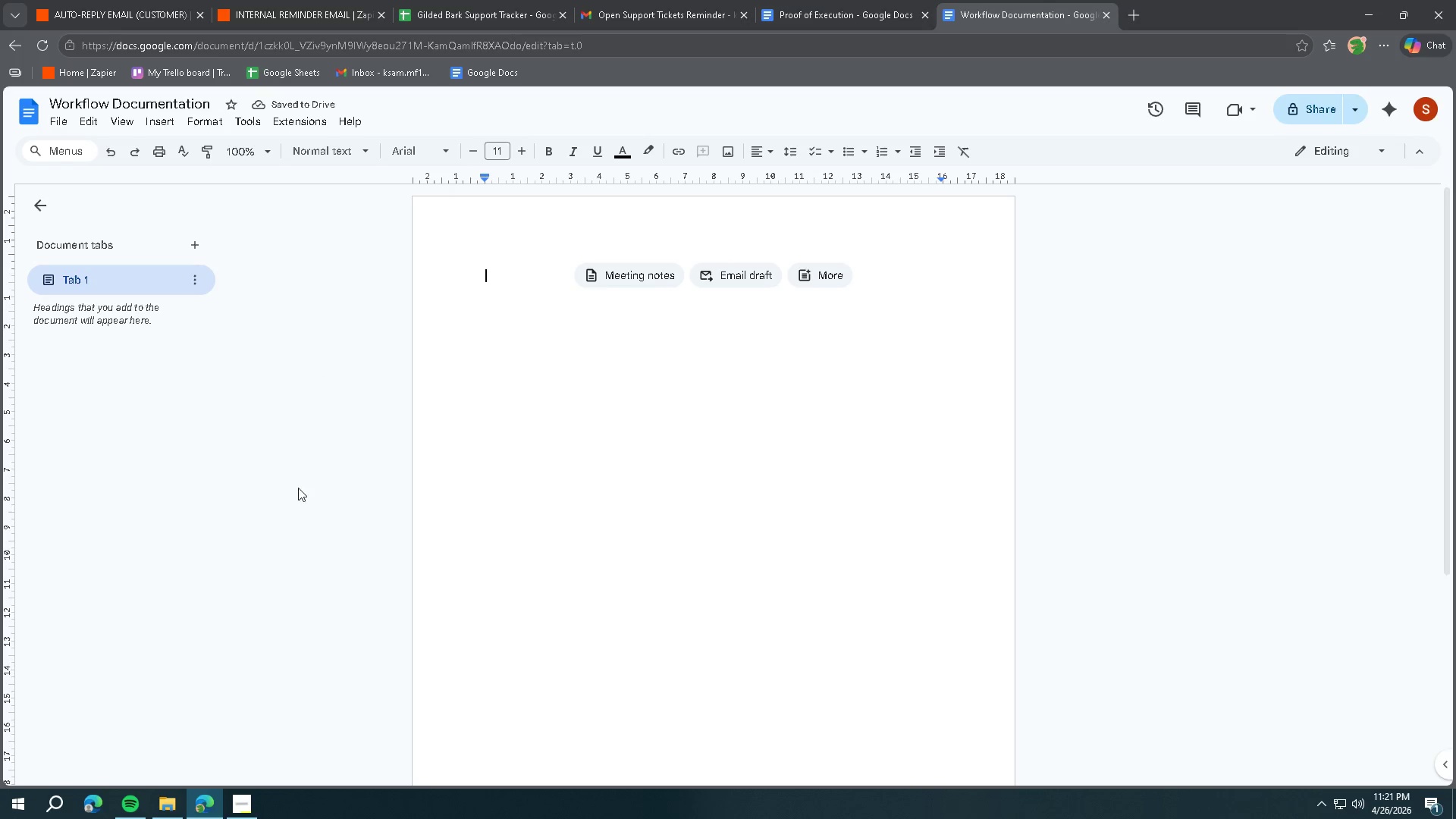 
left_click([242, 800])